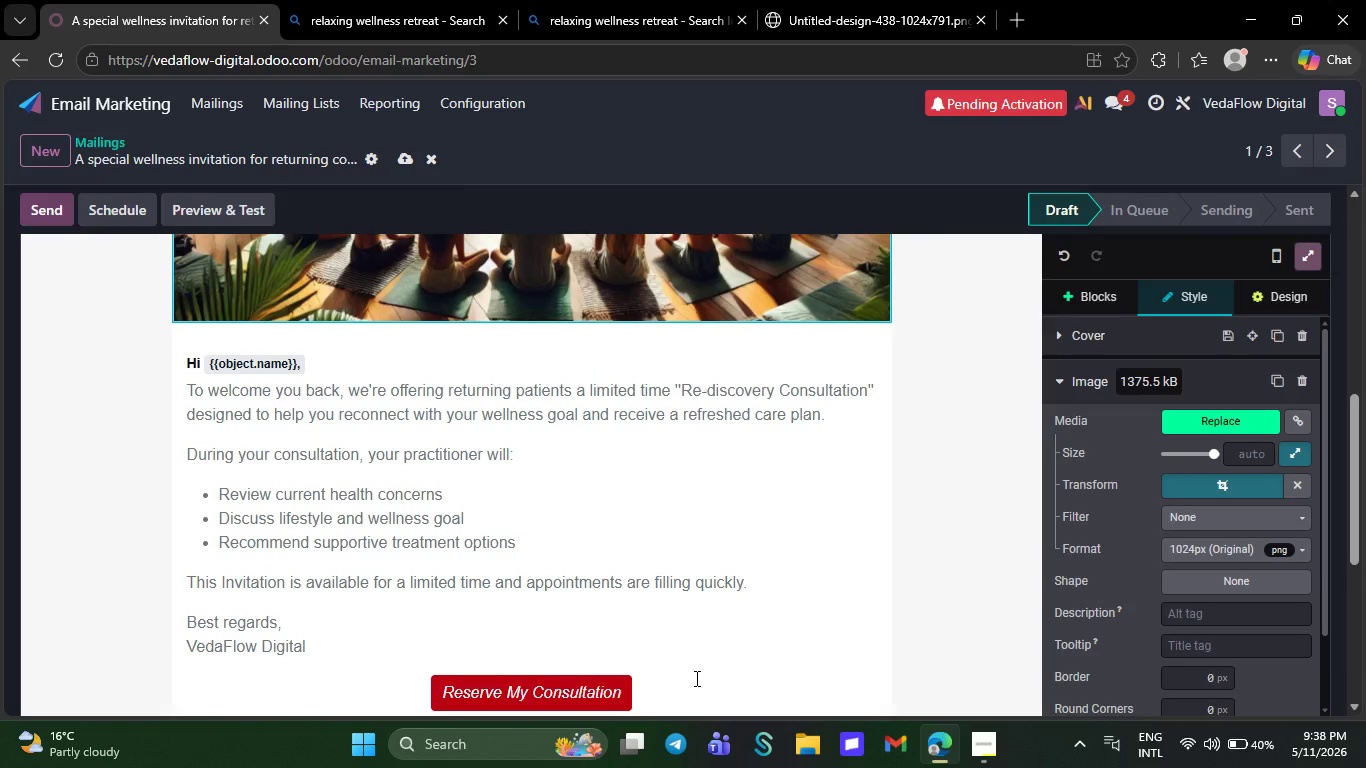 
left_click([409, 161])
 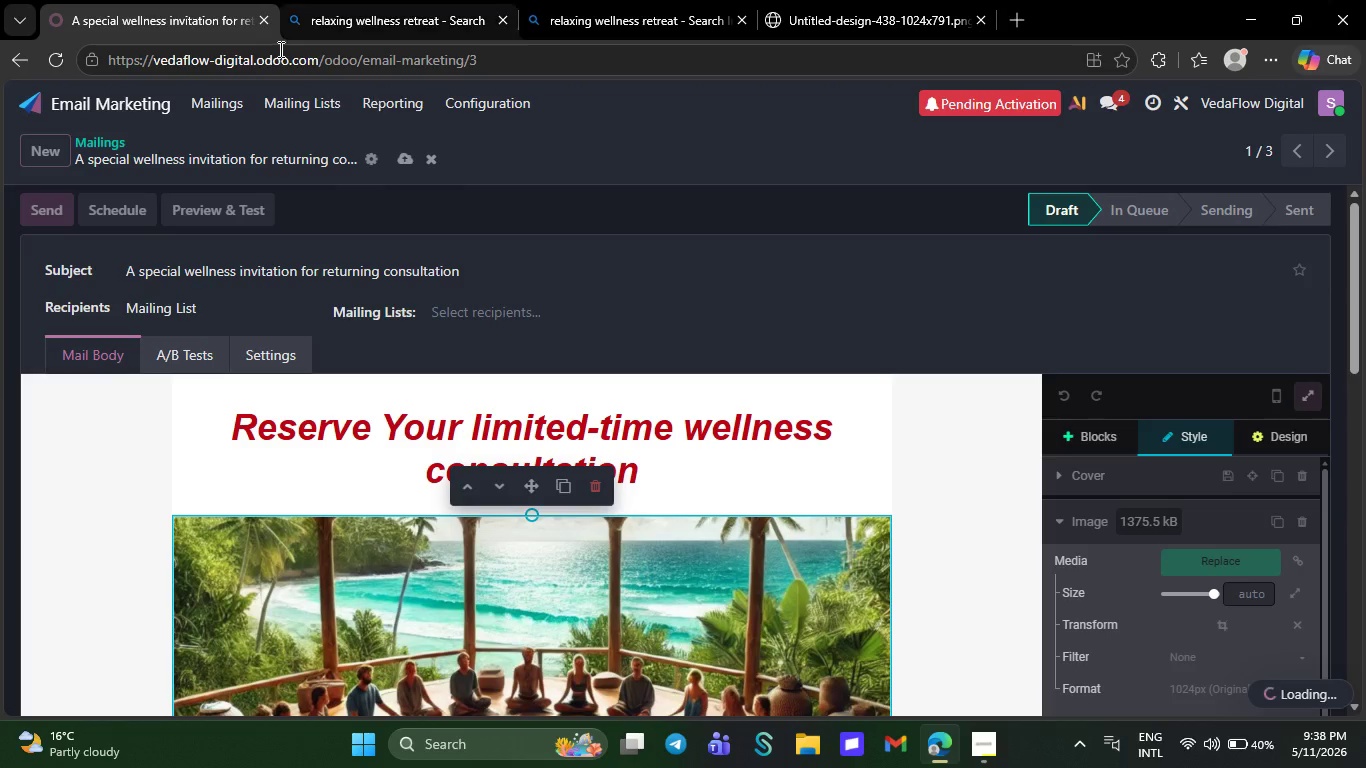 
wait(8.03)
 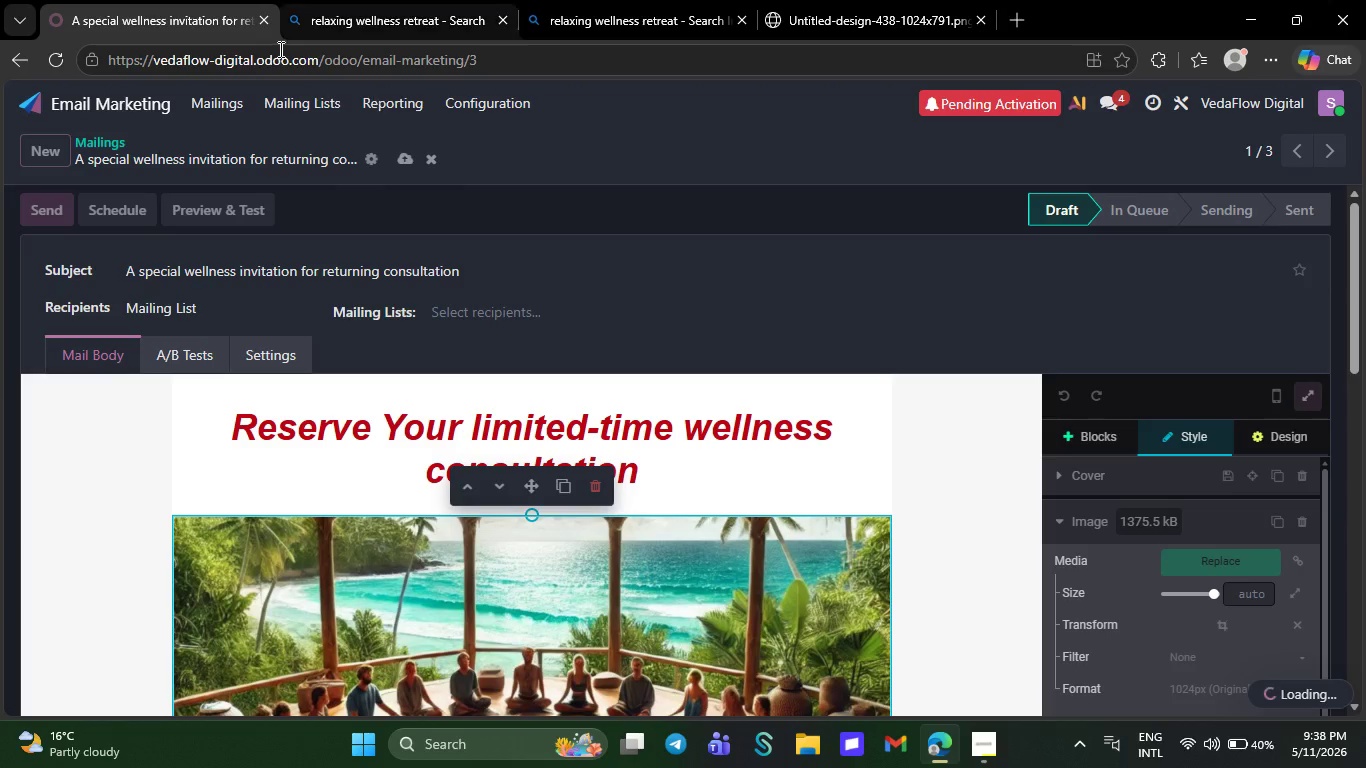 
left_click([221, 95])
 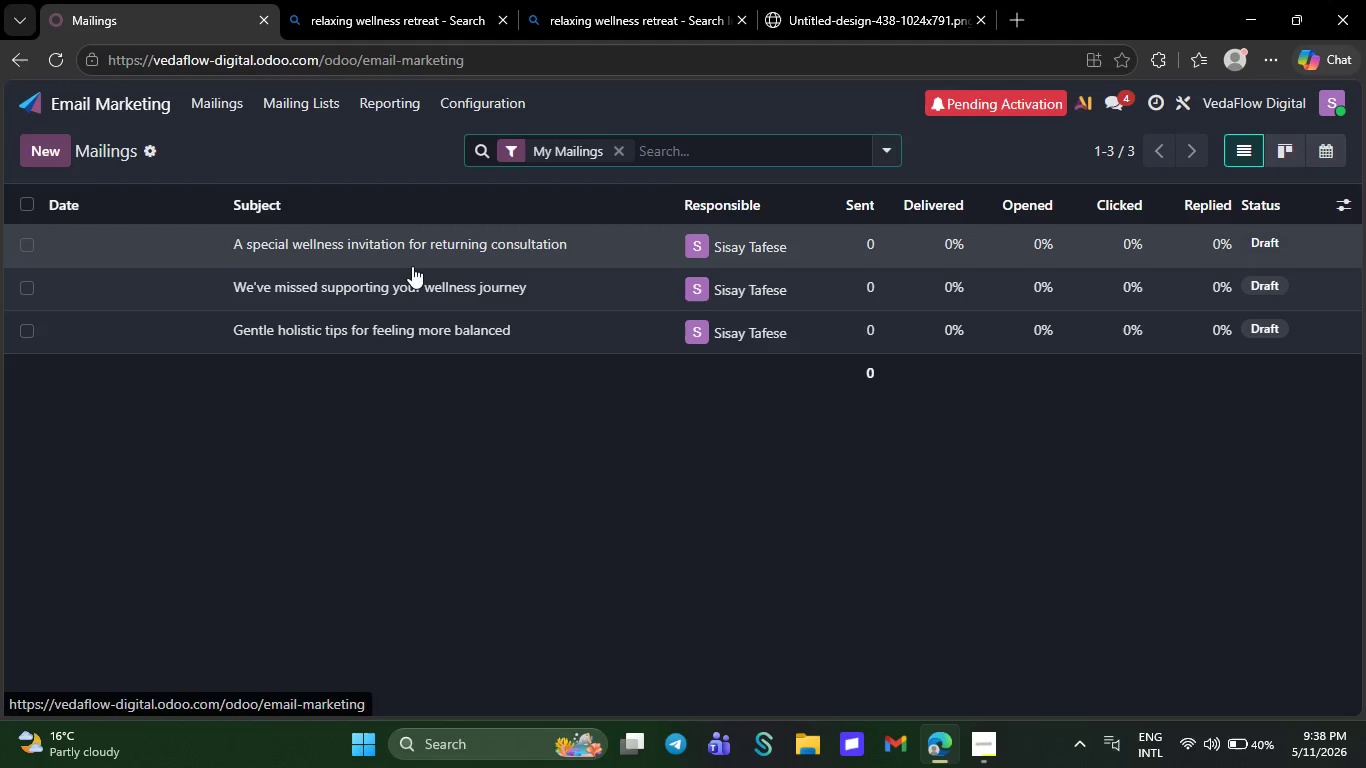 
left_click([412, 275])
 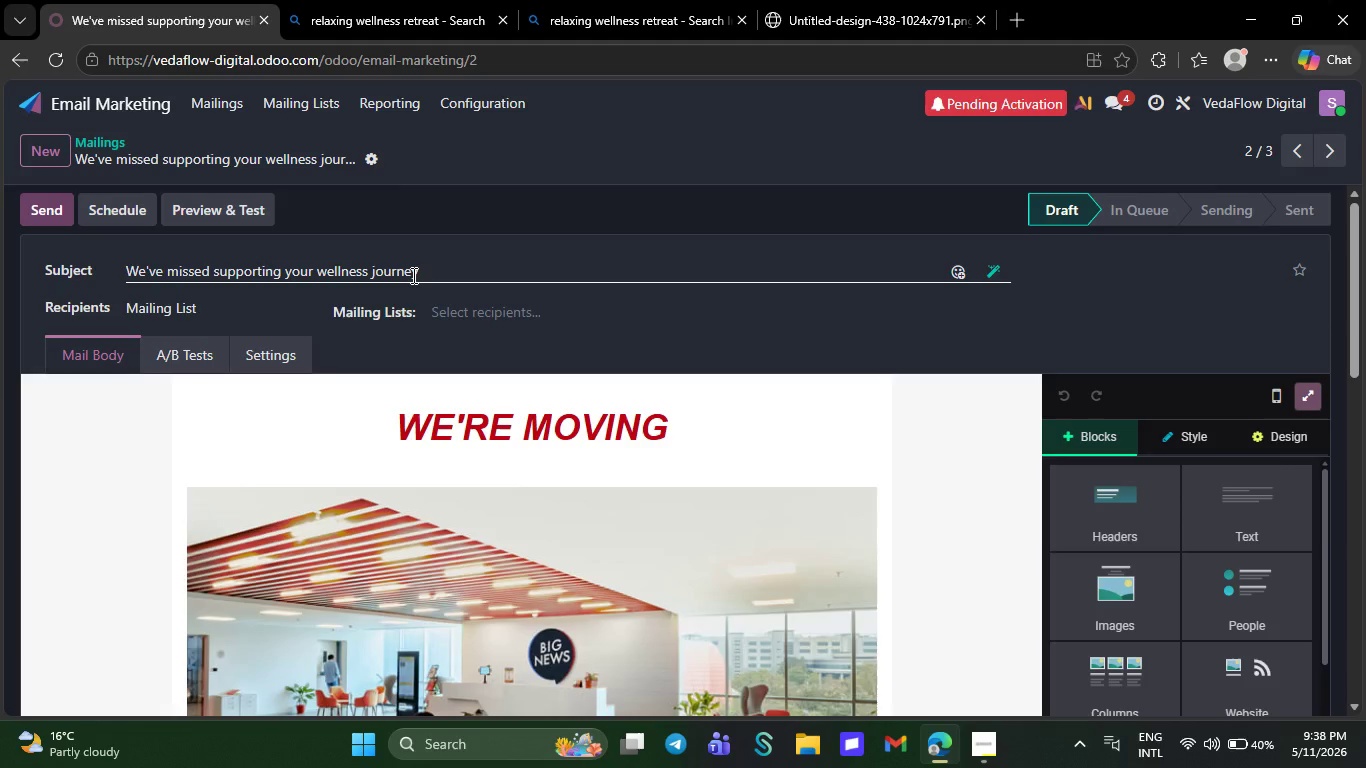 
wait(8.78)
 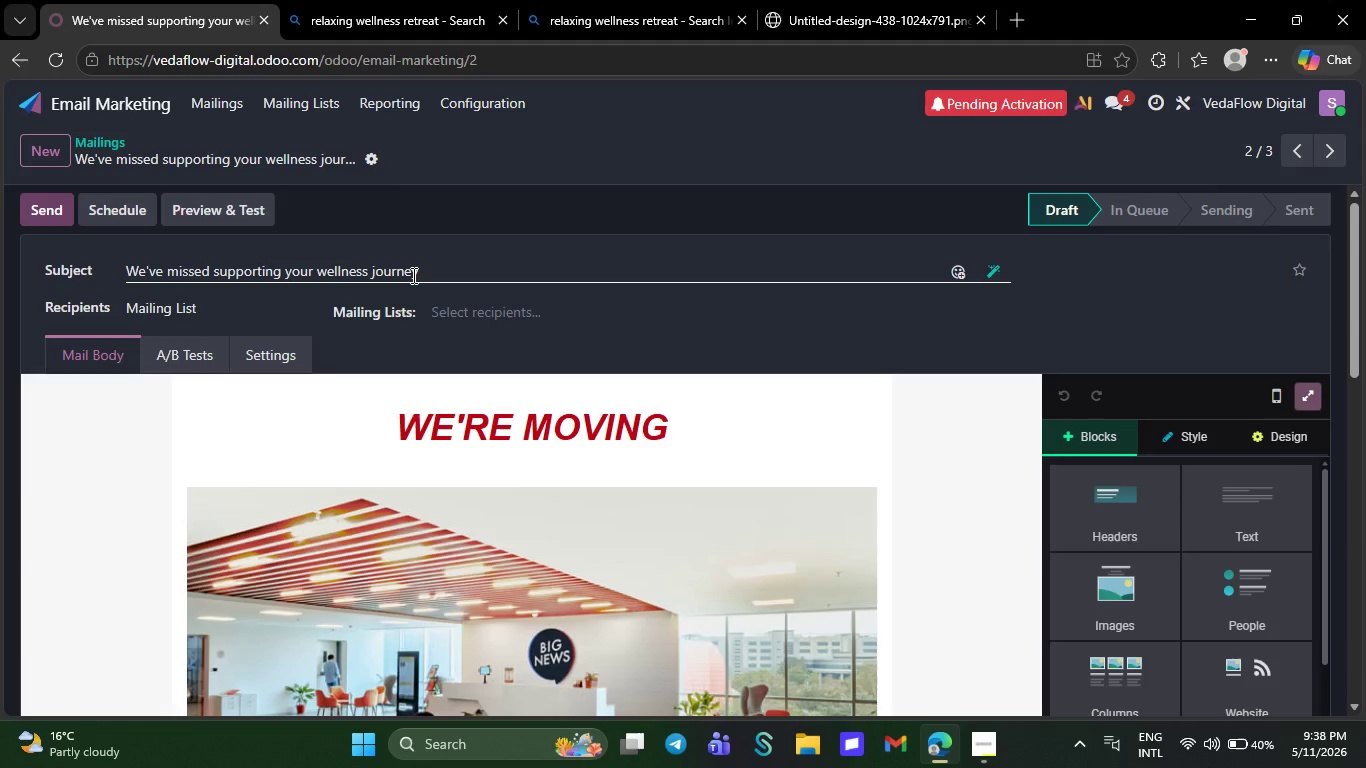 
left_click([217, 96])
 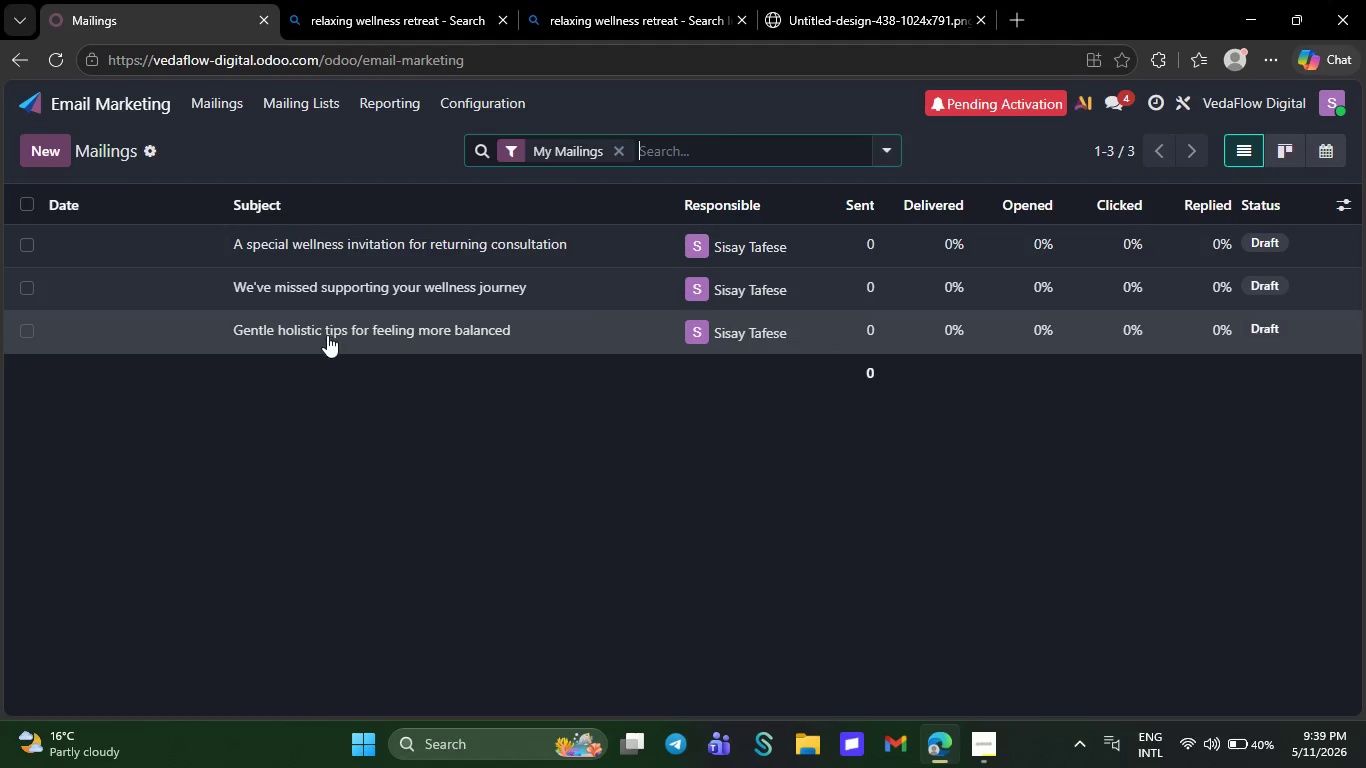 
left_click([326, 336])
 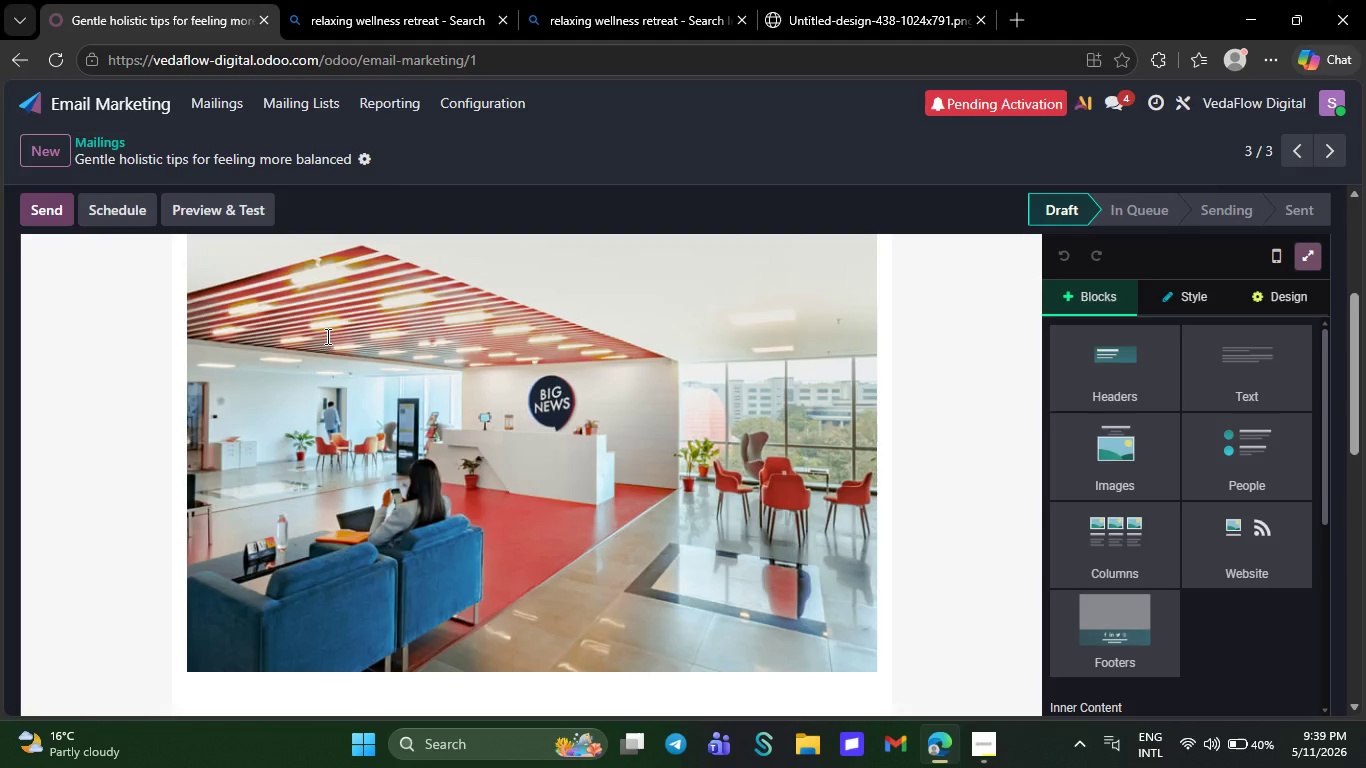 
wait(23.2)
 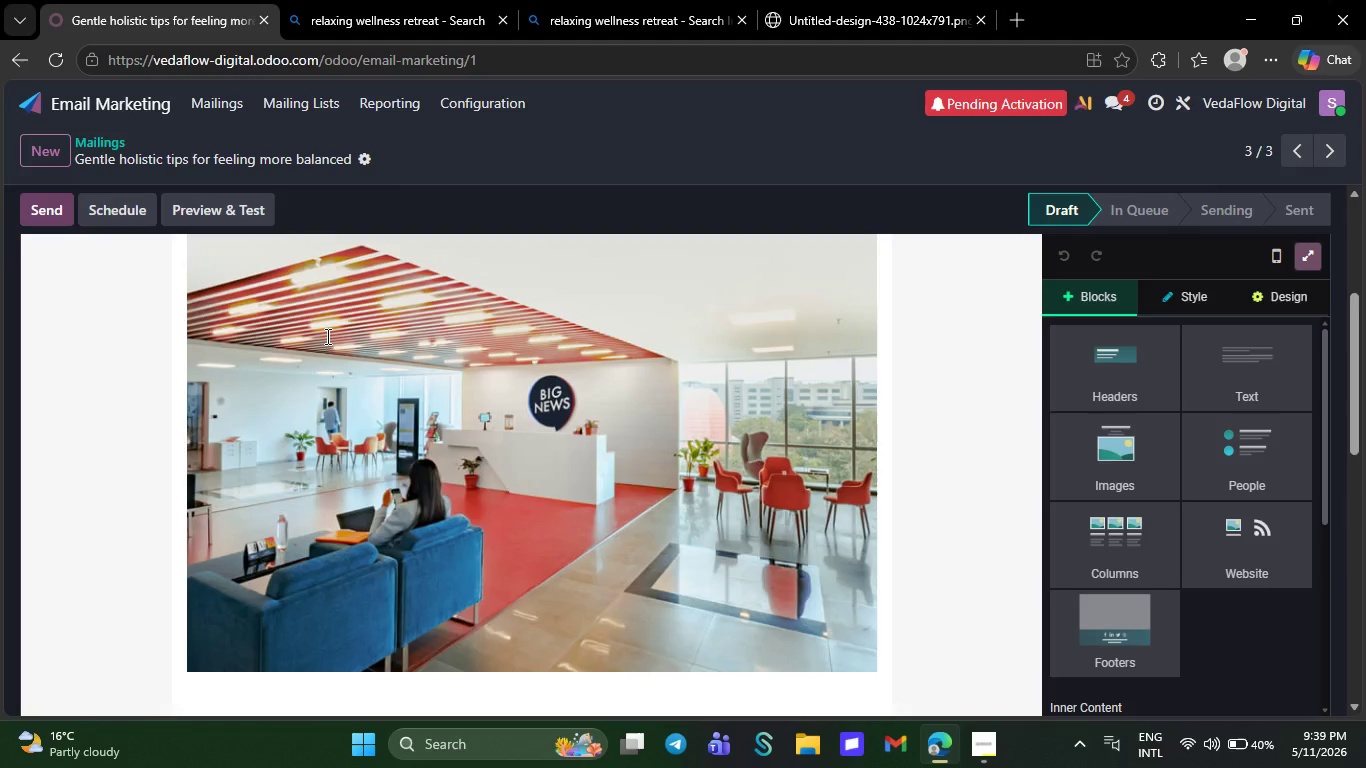 
left_click([652, 1])
 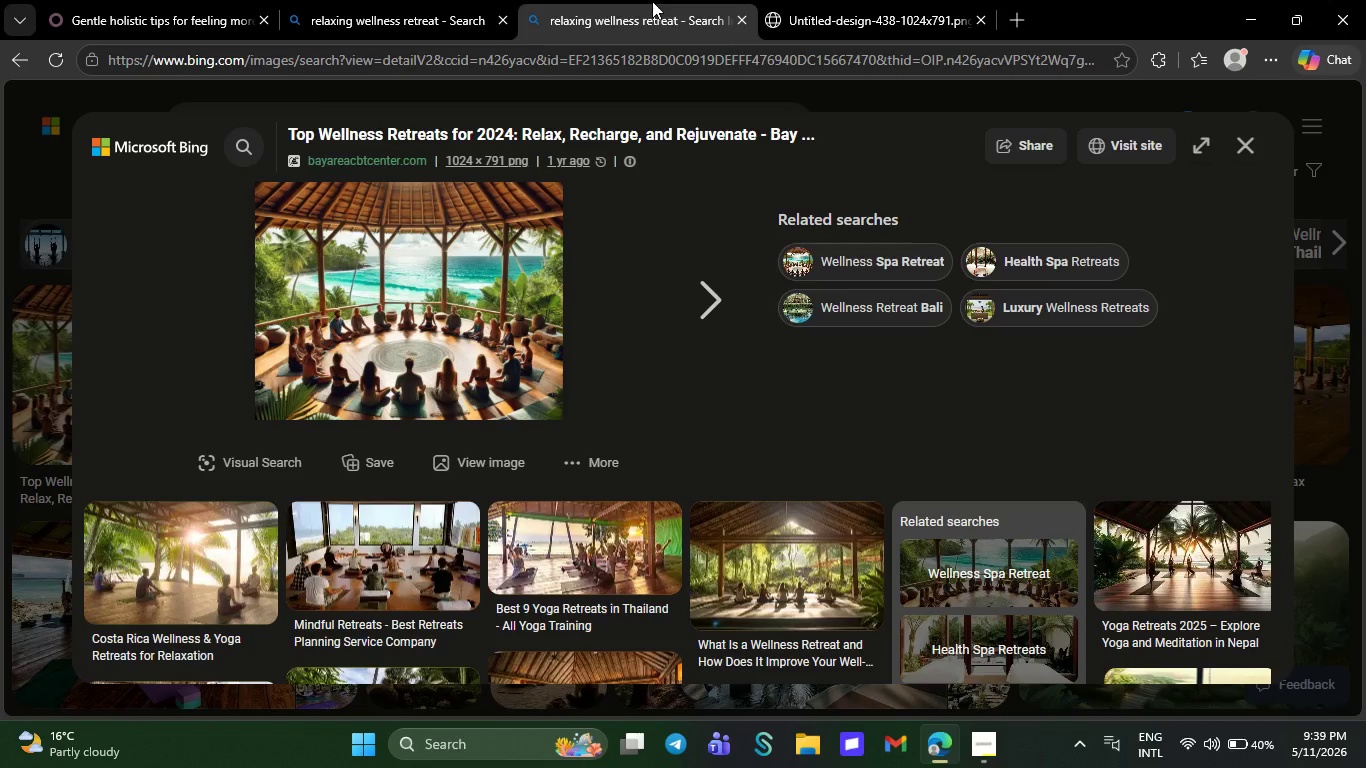 
left_click([465, 0])
 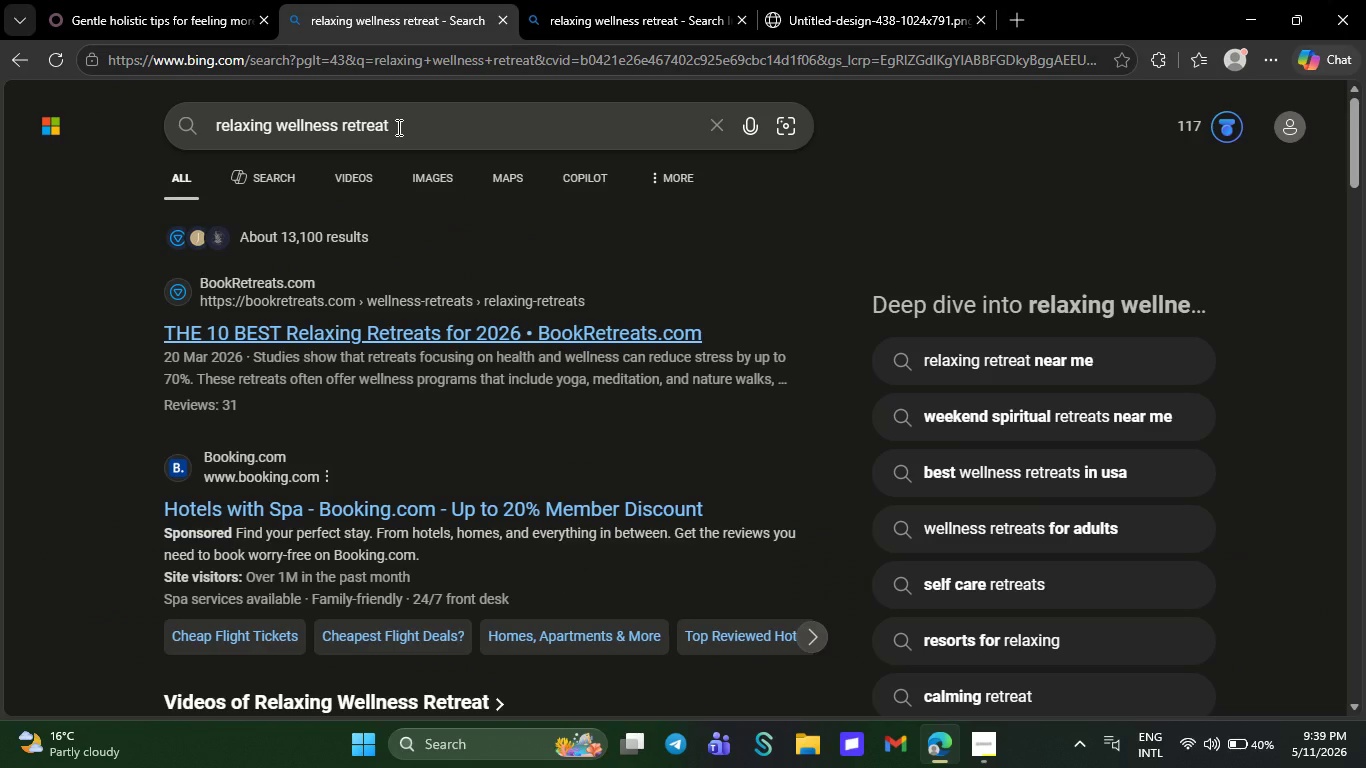 
wait(8.61)
 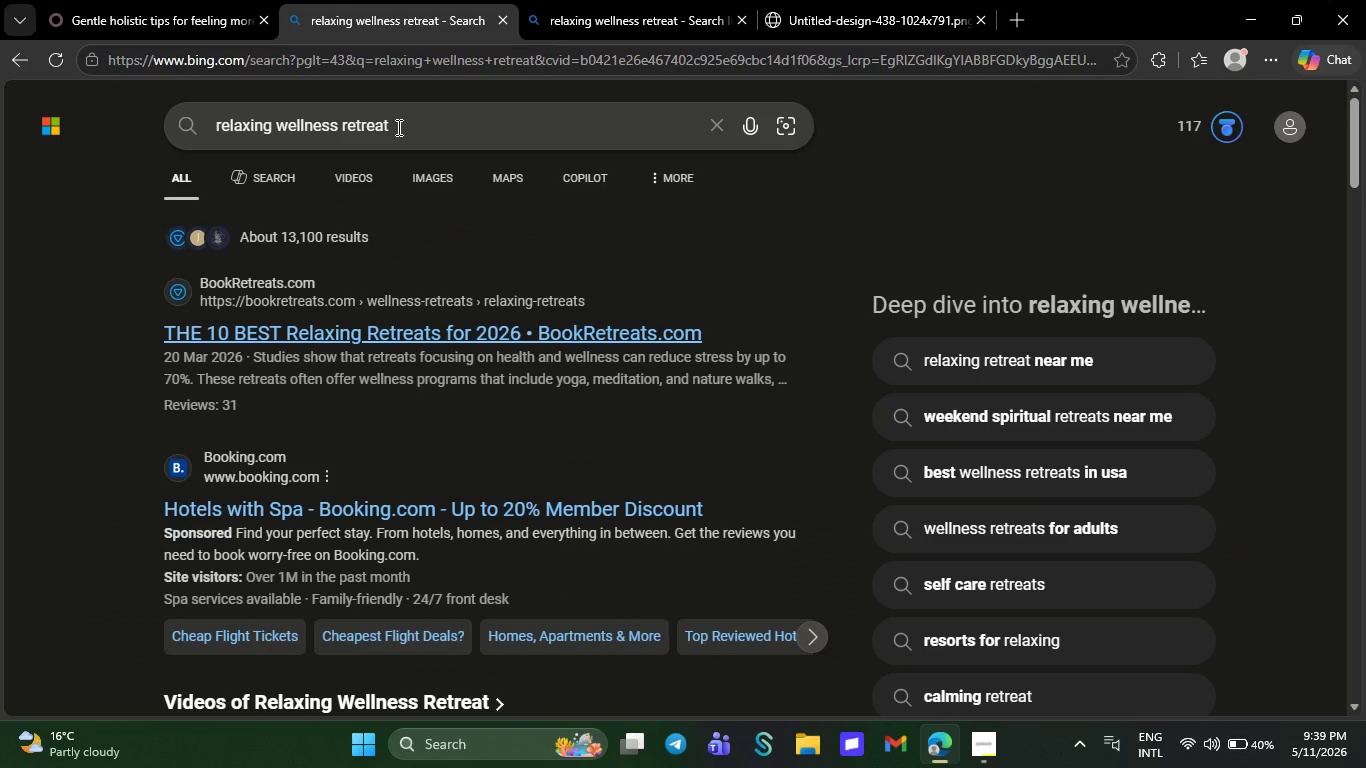 
left_click_drag(start_coordinate=[397, 124], to_coordinate=[189, 143])
 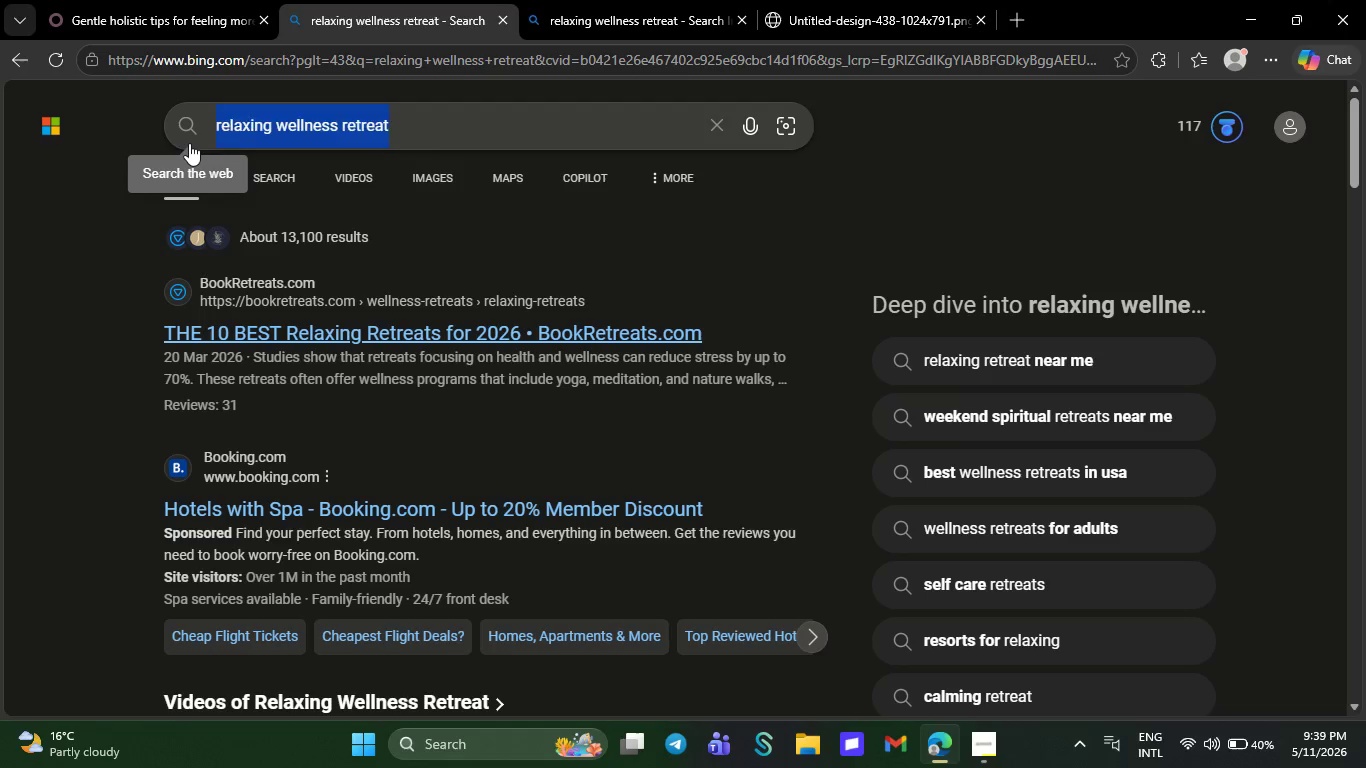 
type(wellness collection)
key(NumpadEnter)
 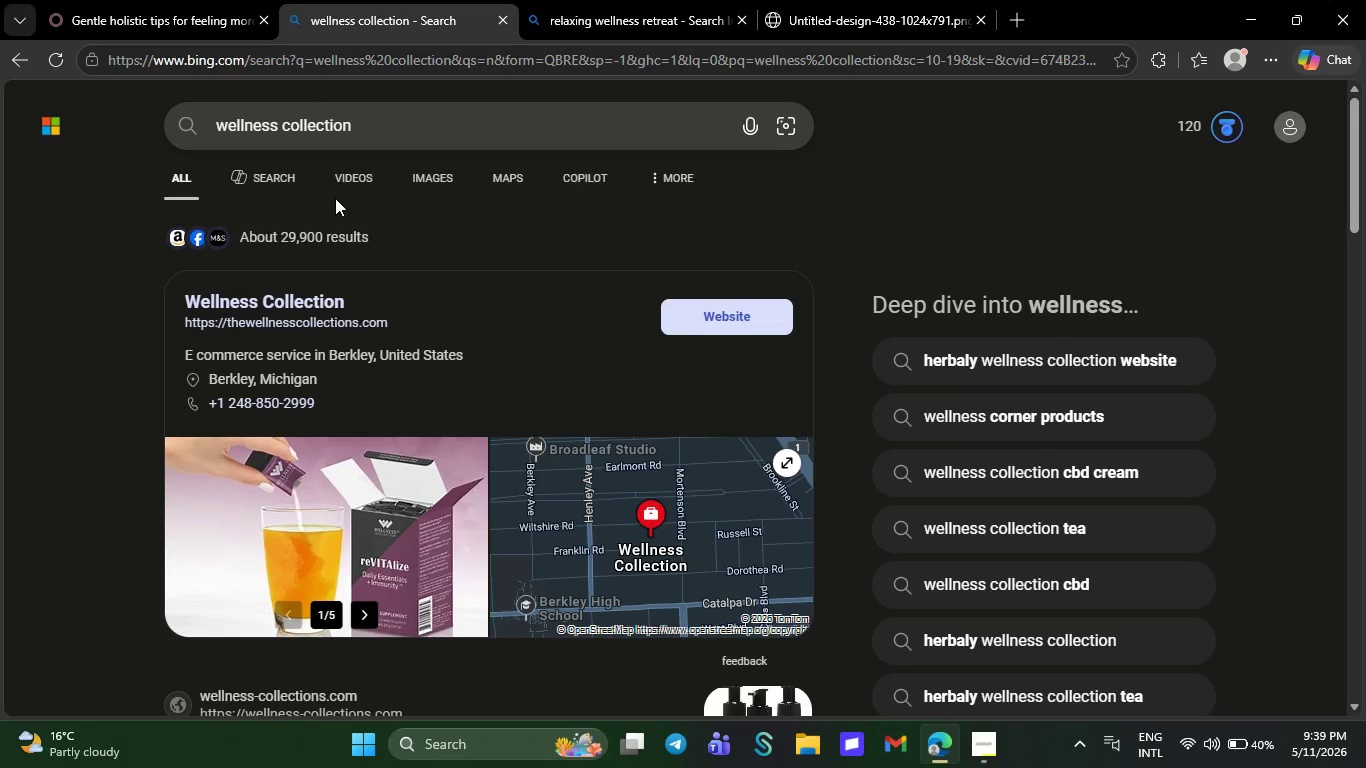 
left_click([428, 173])
 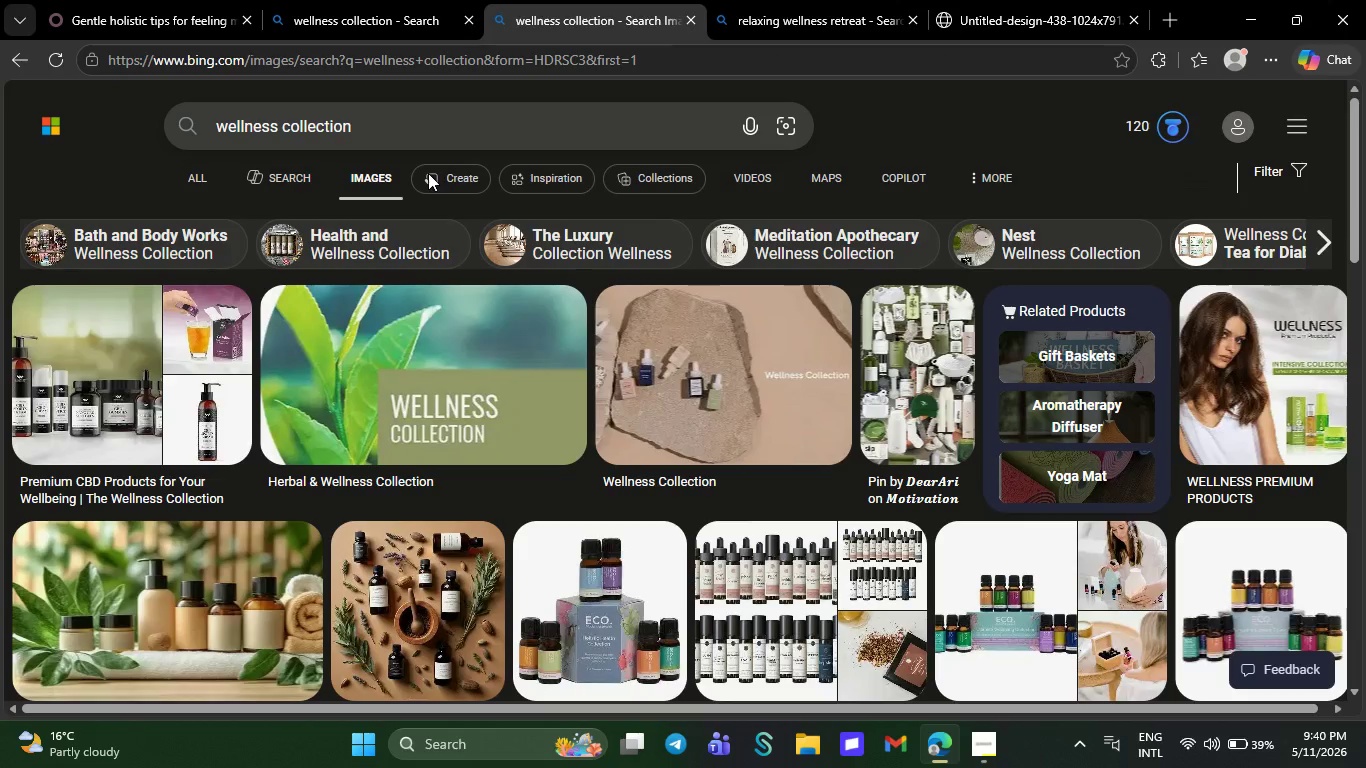 
wait(9.36)
 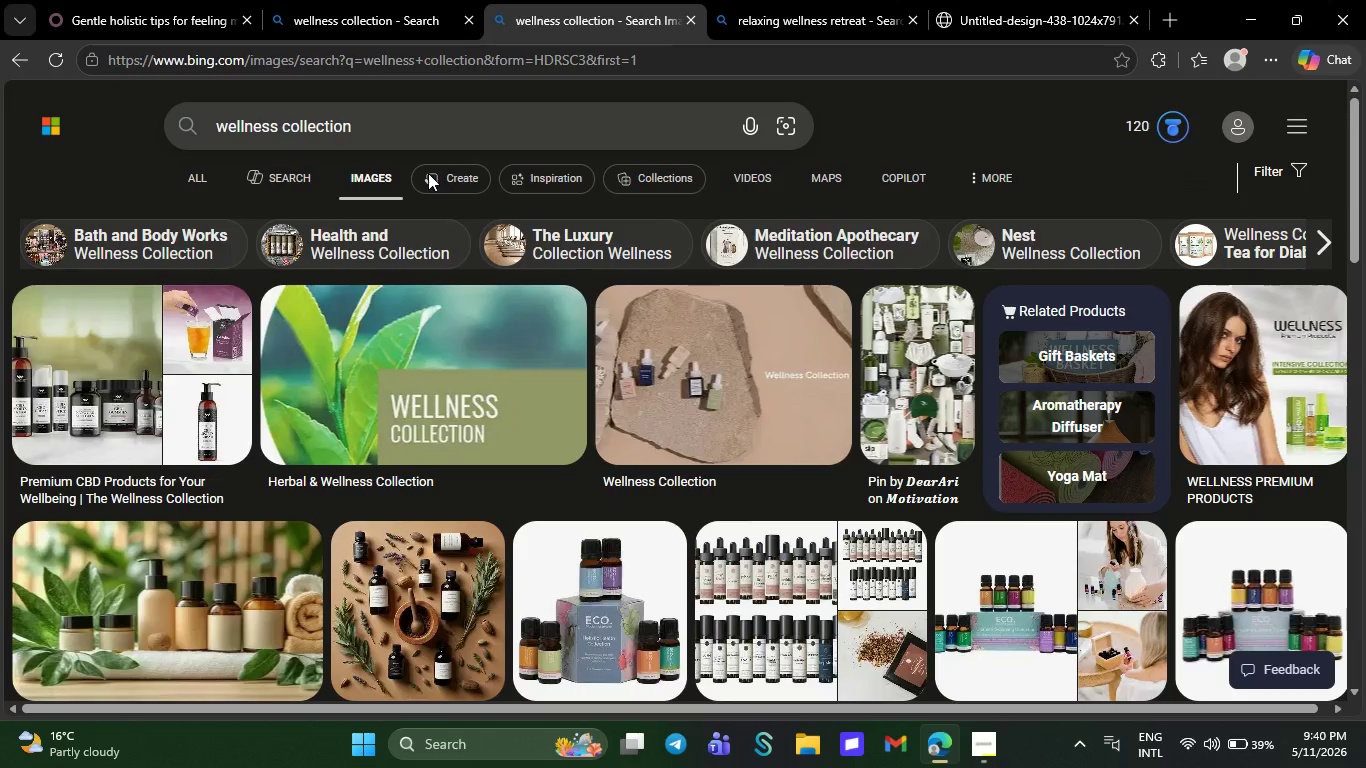 
left_click_drag(start_coordinate=[361, 127], to_coordinate=[194, 123])
 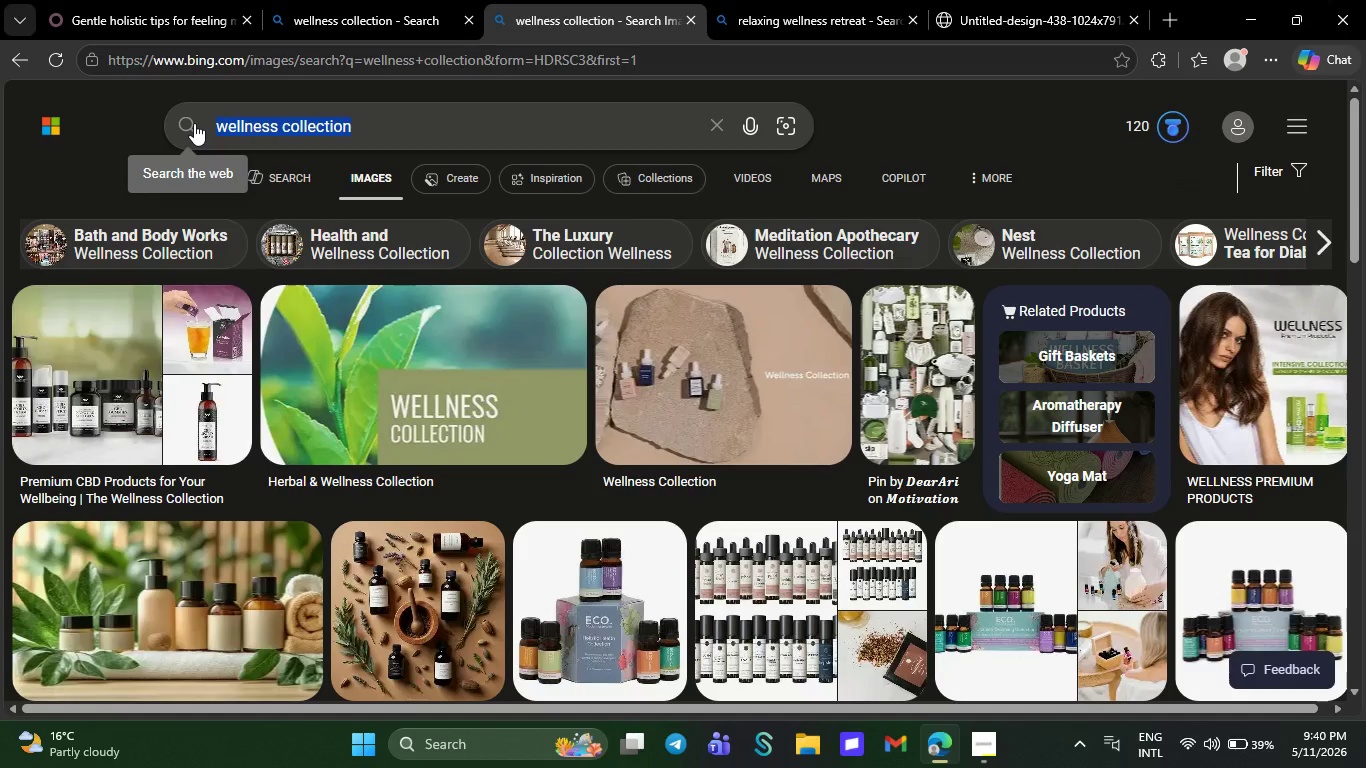 
wait(5.83)
 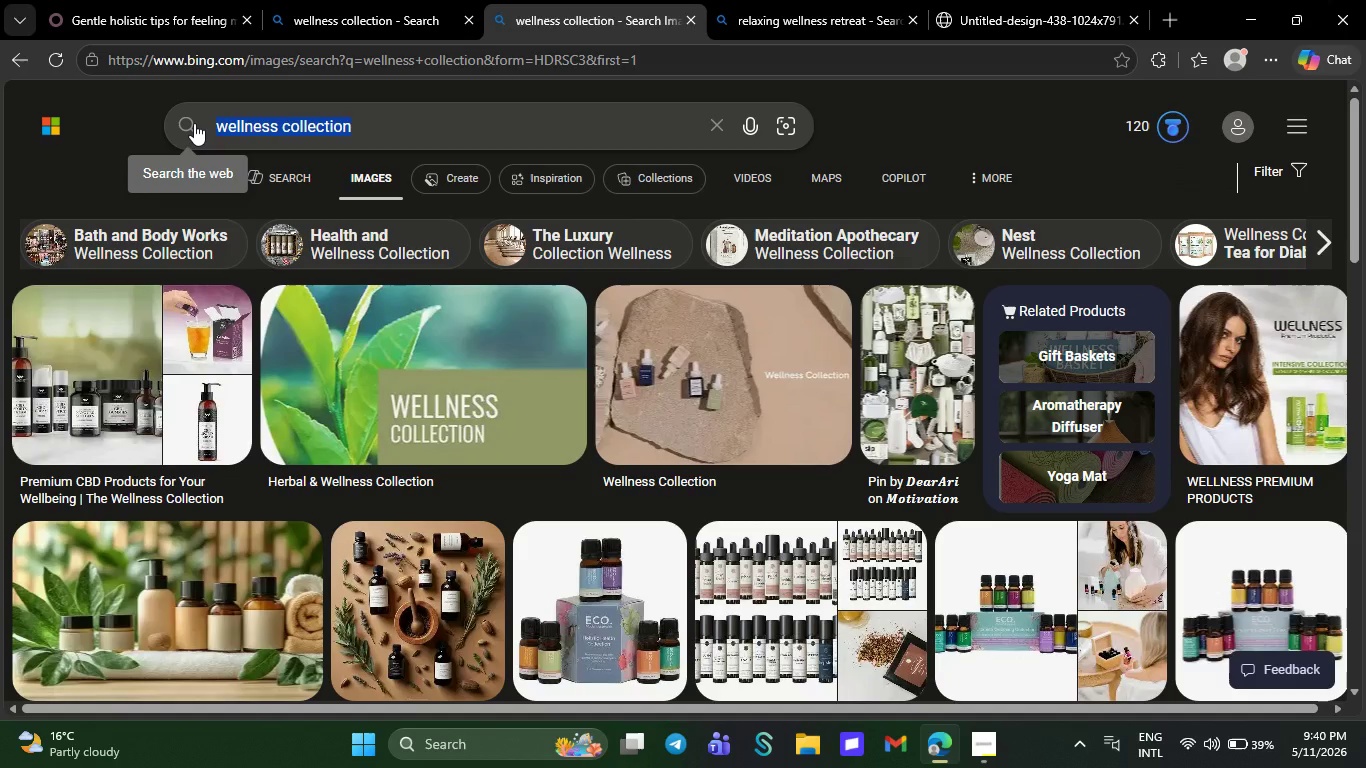 
type(holistiv)
key(Backspace)
type(c health ohotos)
key(NumpadEnter)
 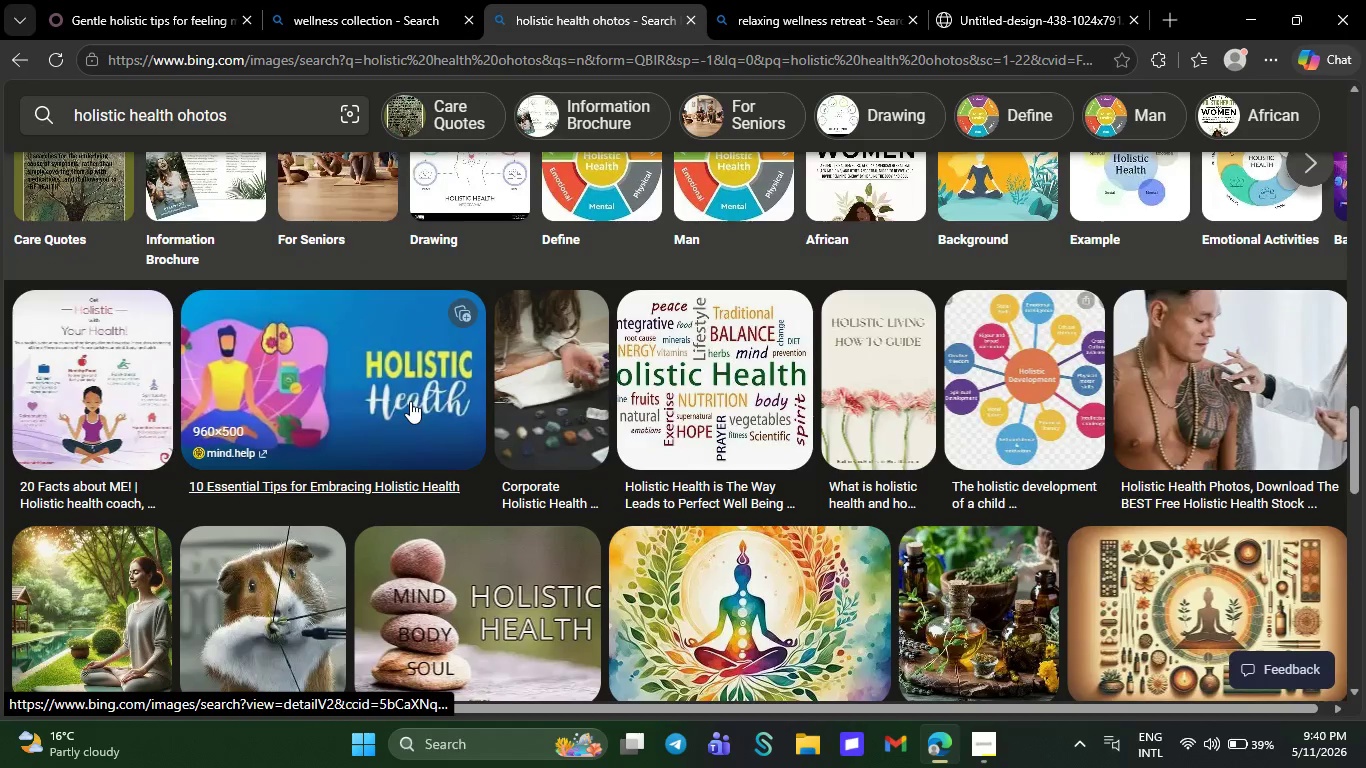 
wait(17.38)
 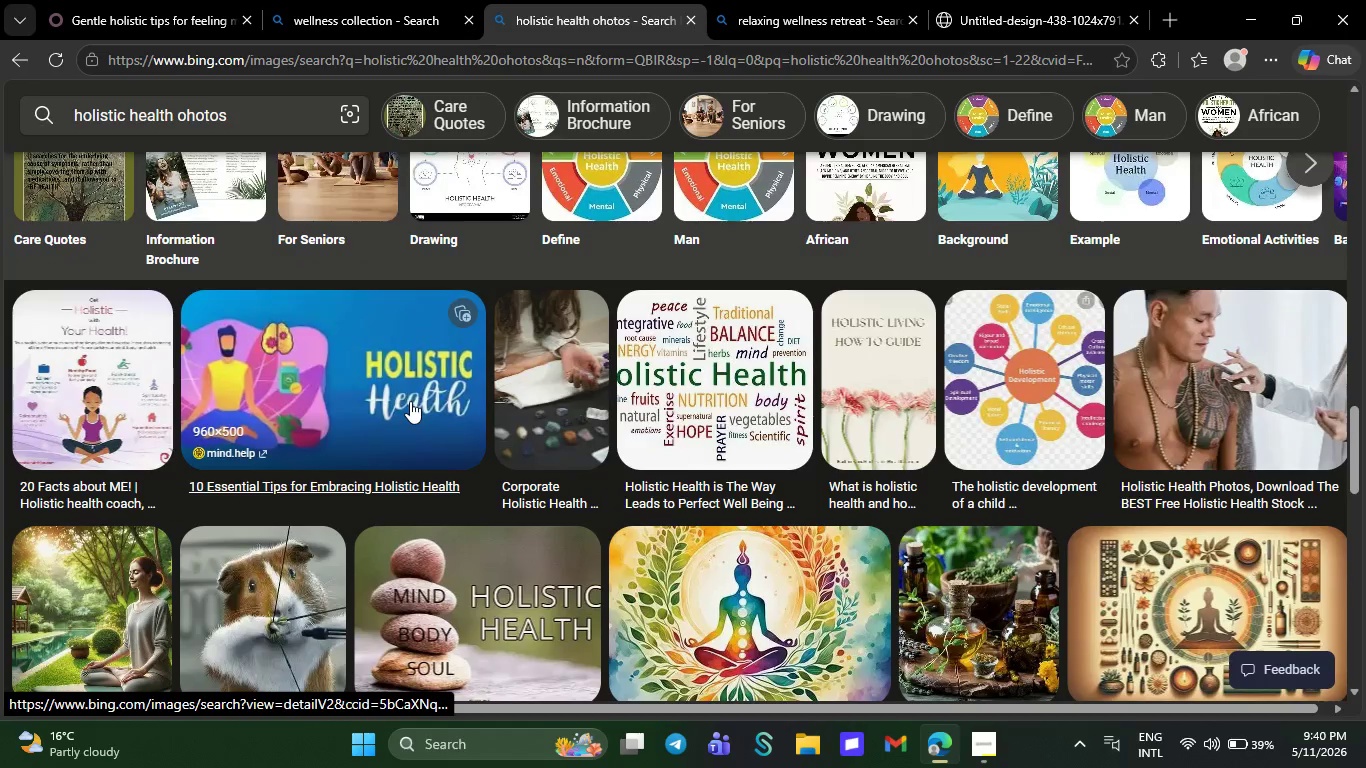 
left_click([1084, 392])
 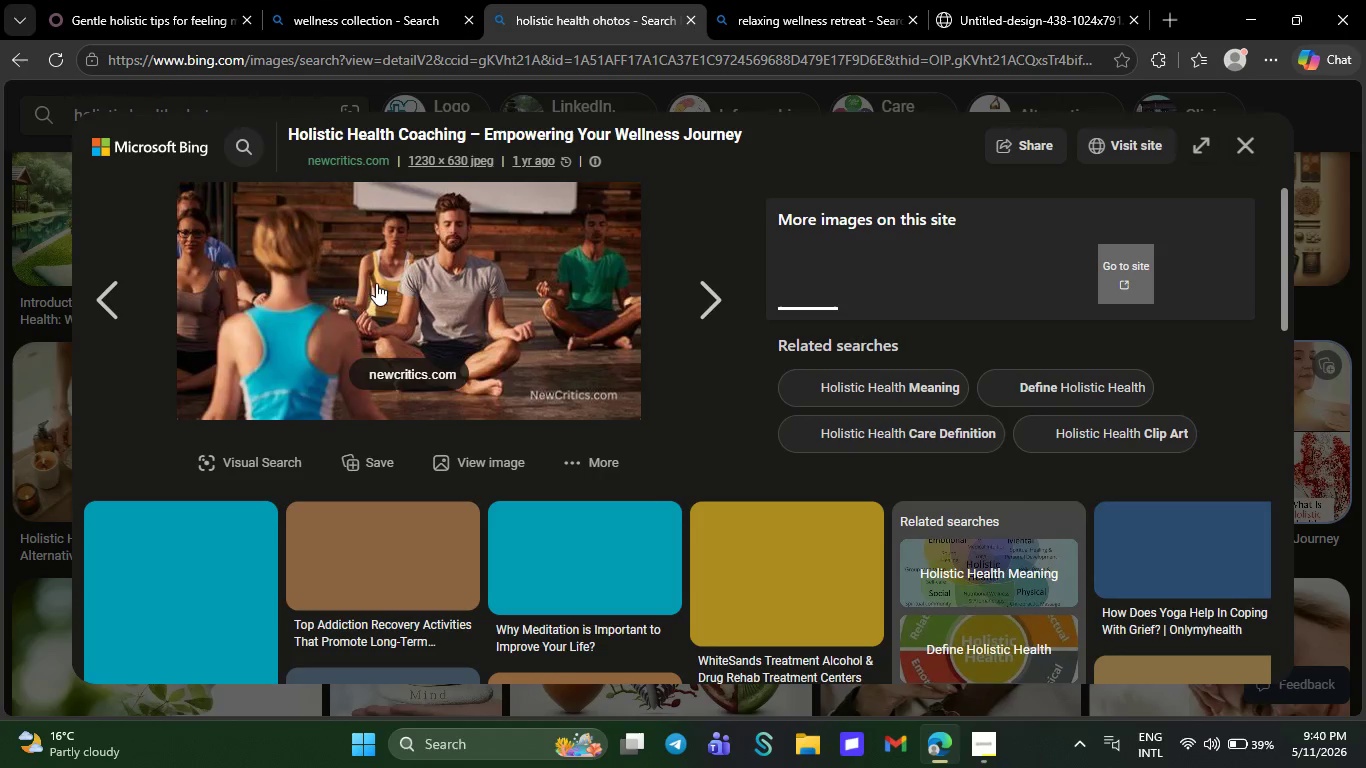 
left_click([484, 453])
 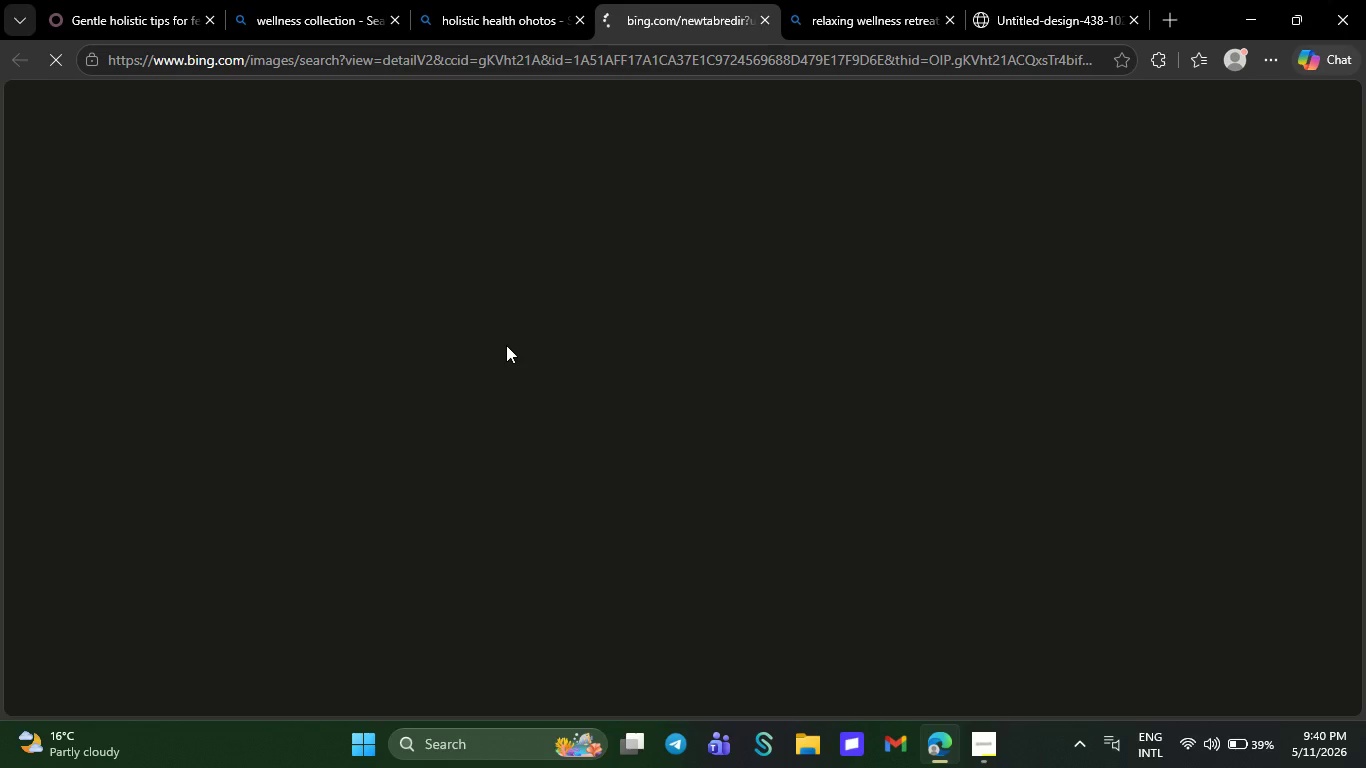 
wait(10.22)
 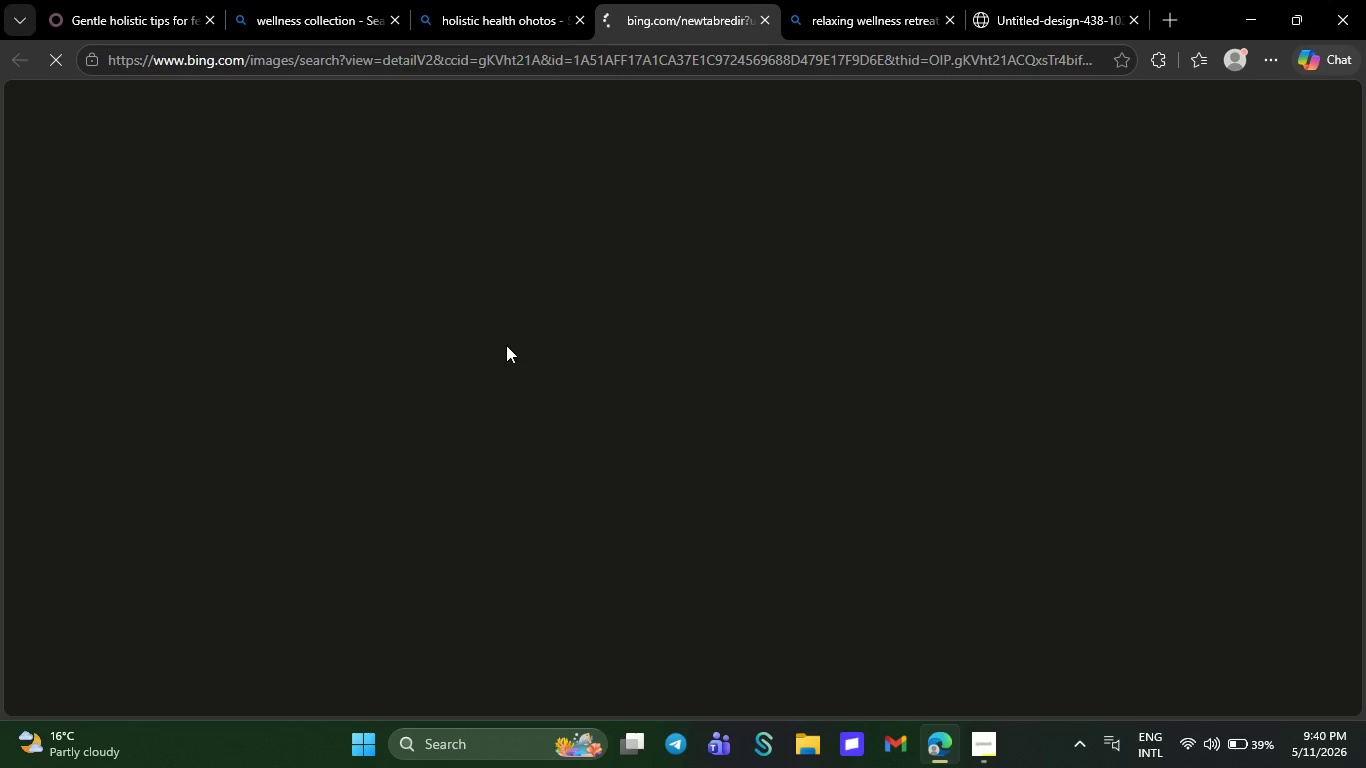 
right_click([506, 345])
 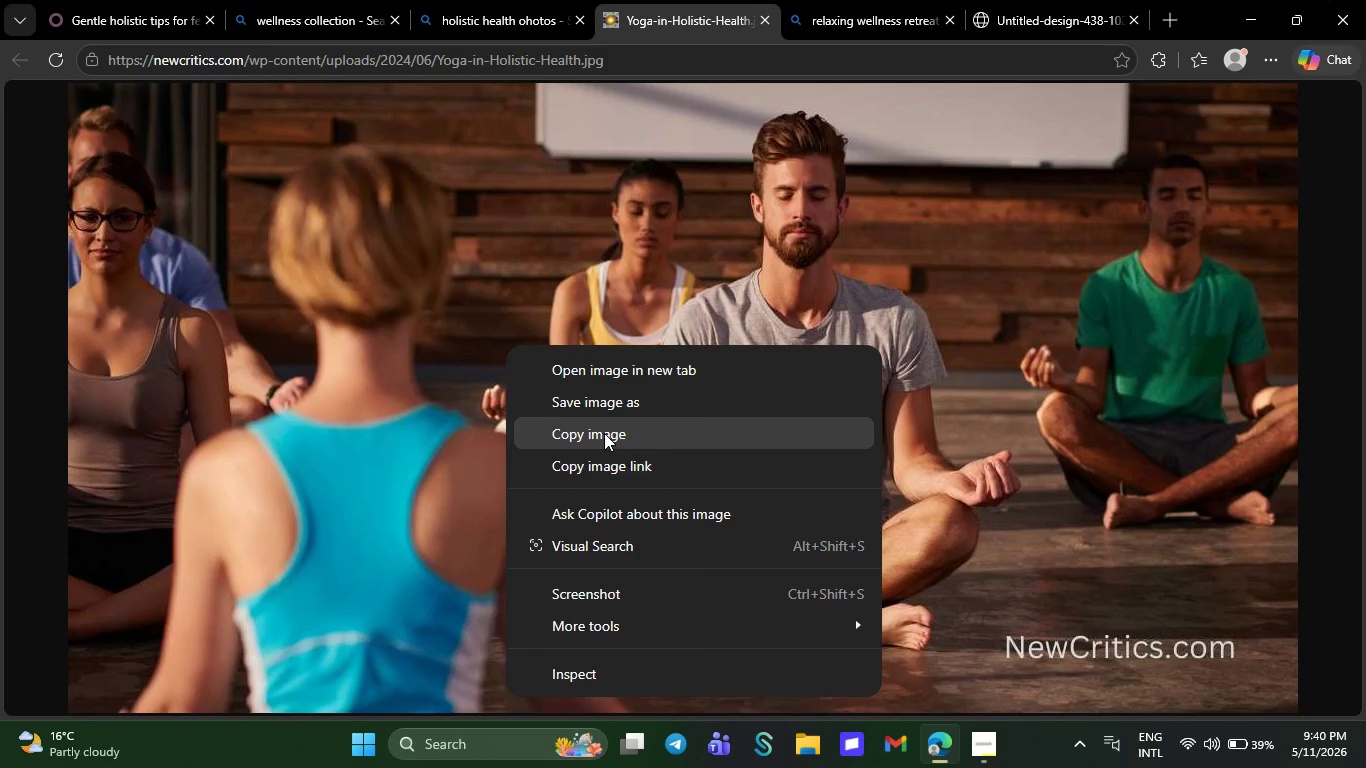 
left_click([604, 433])
 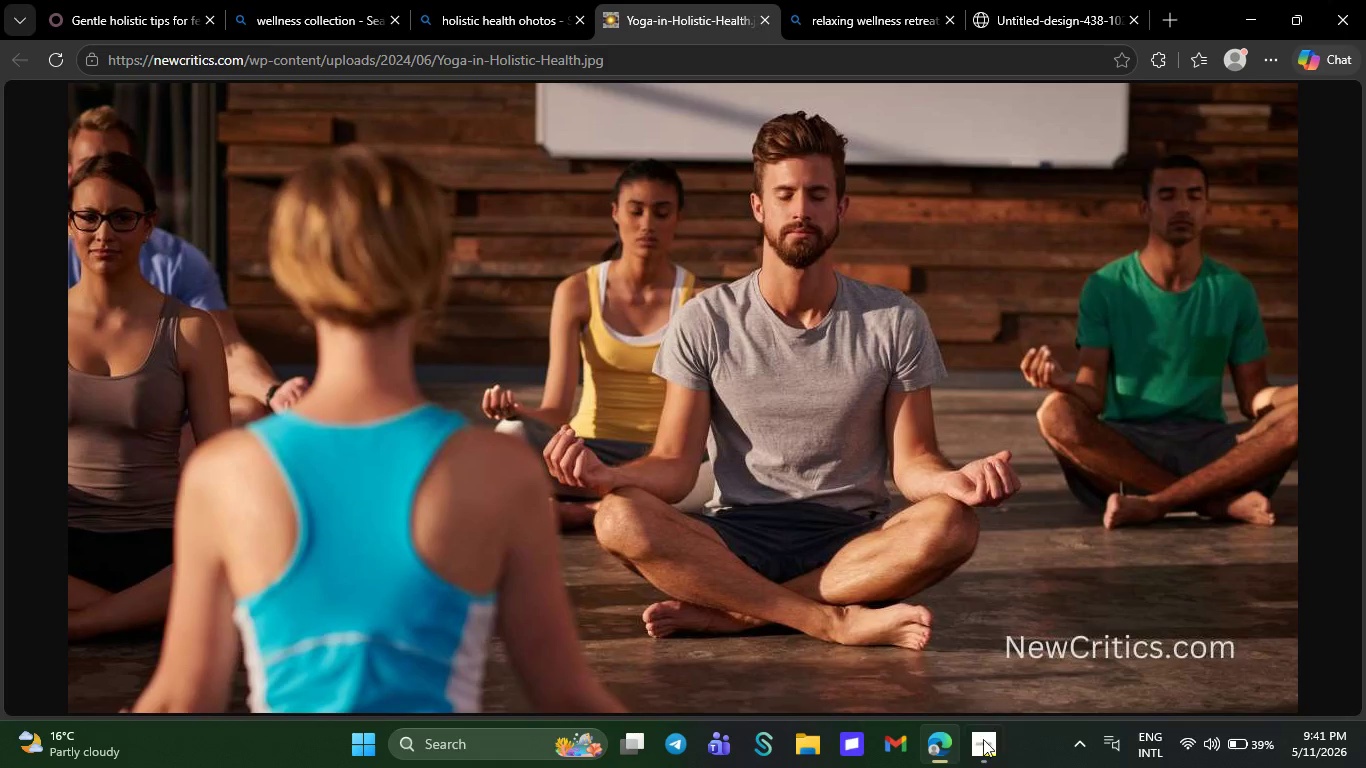 
left_click([985, 758])